 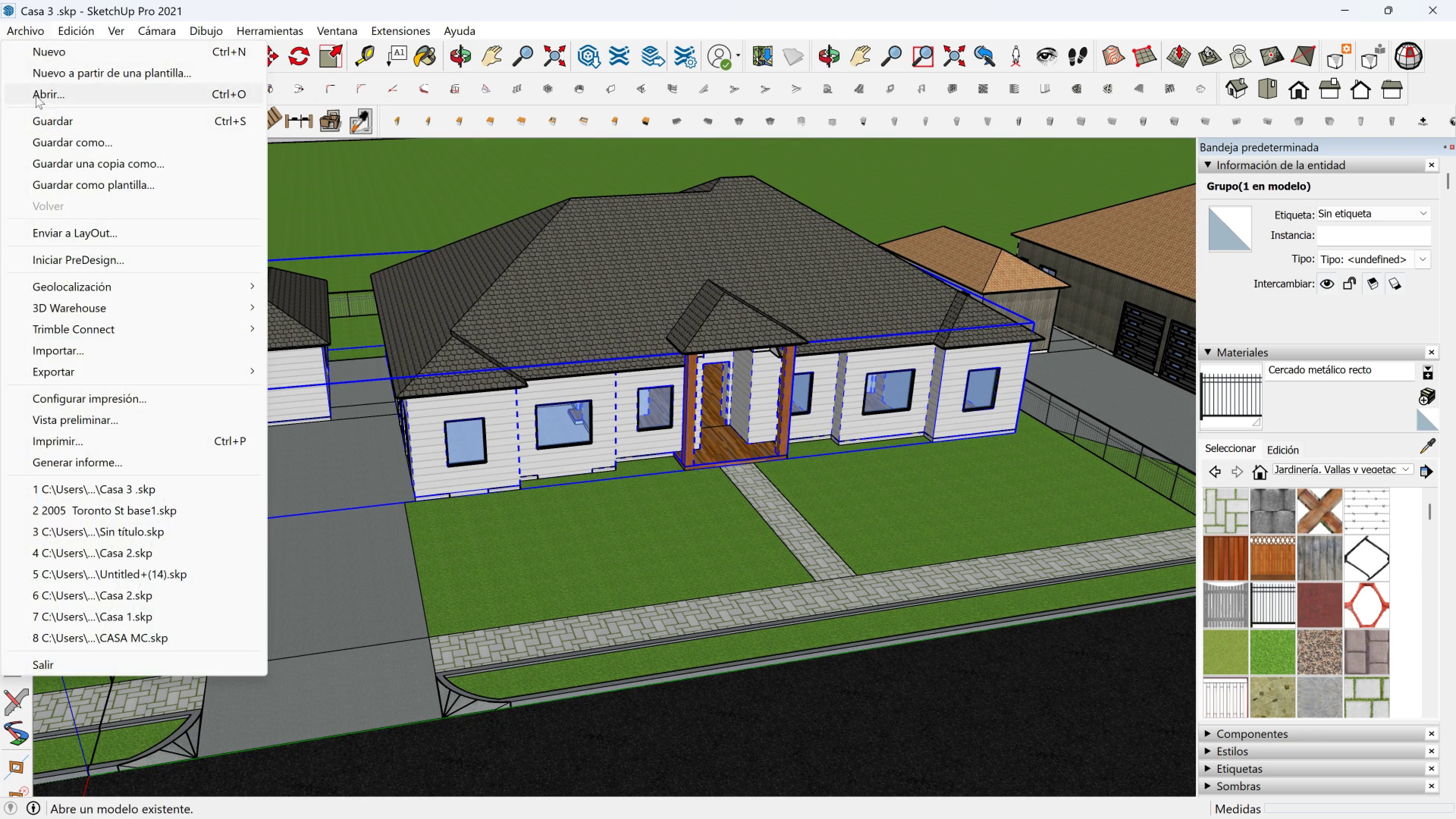 
left_click([62, 117])
 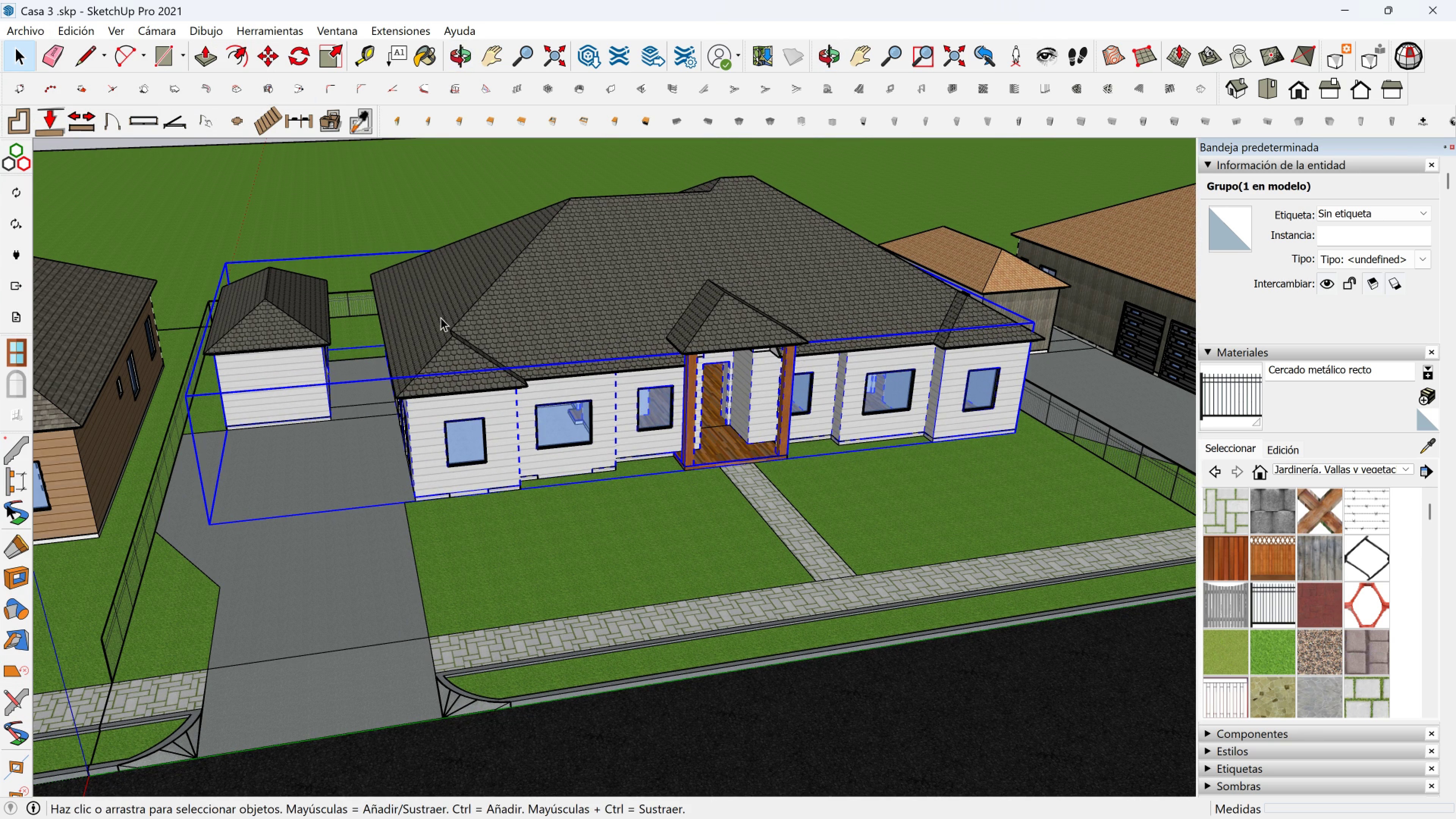 
key(Meta+MetaLeft)
 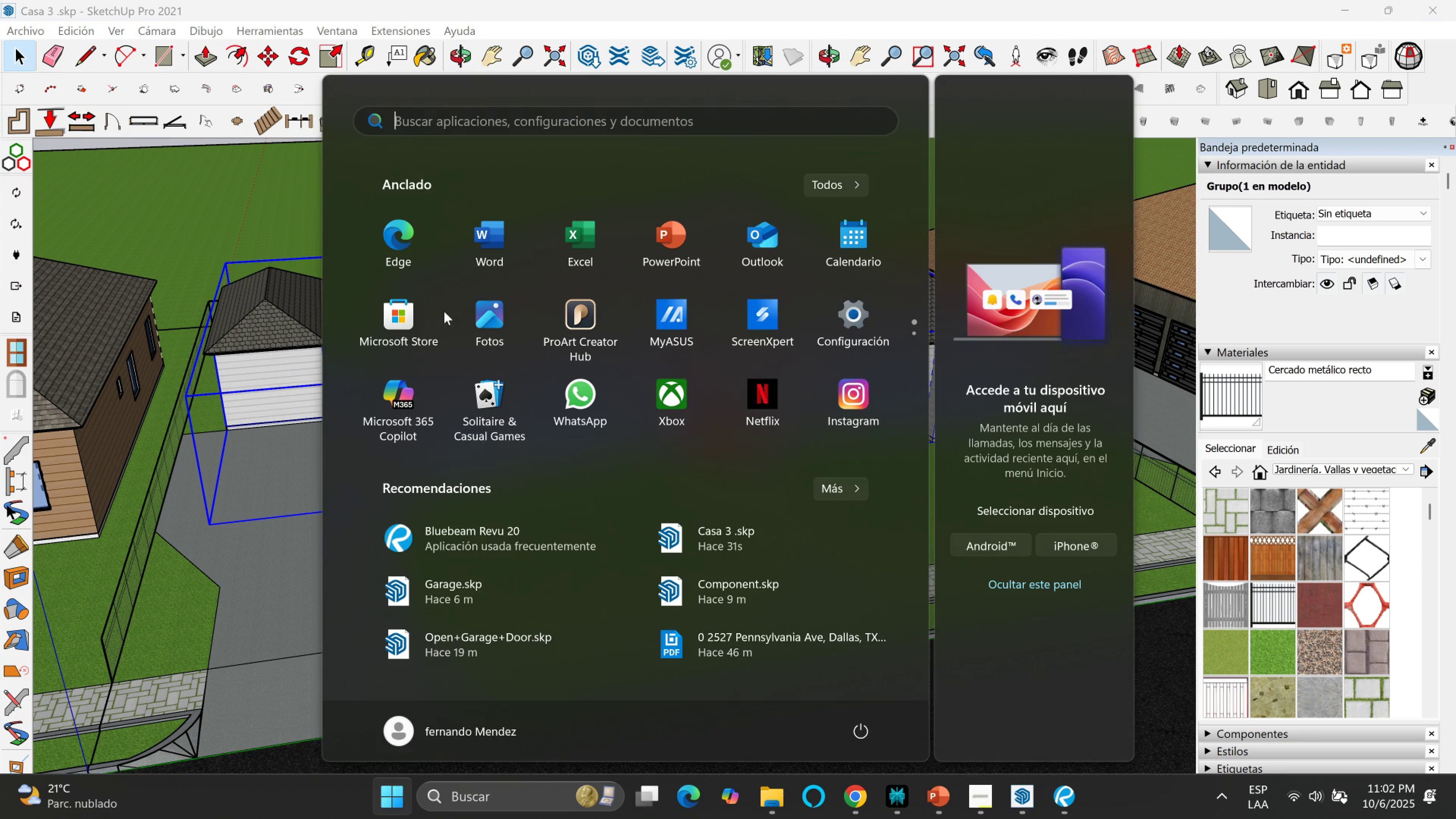 
type(tw)
 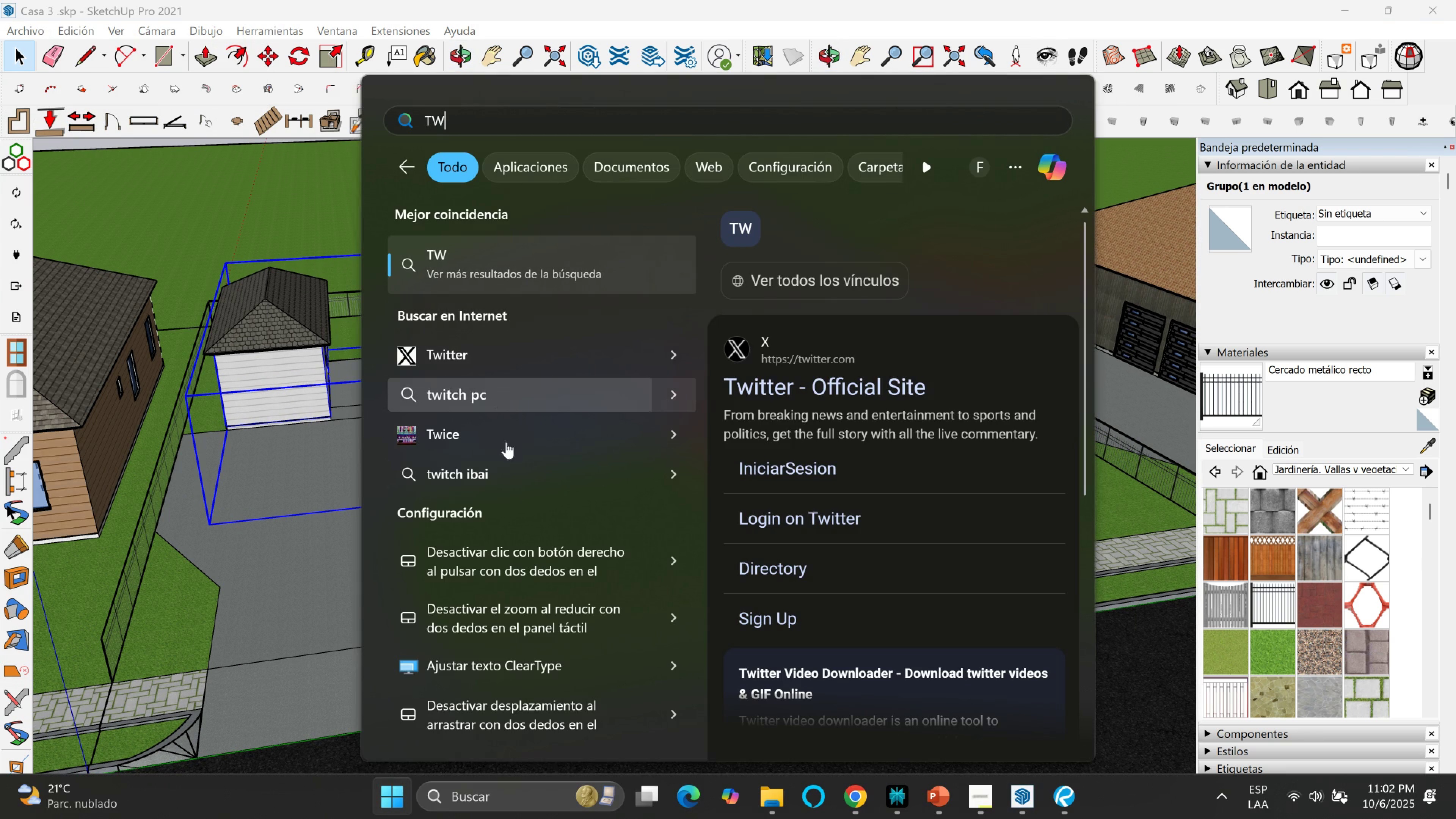 
scroll: coordinate [500, 493], scroll_direction: down, amount: 2.0
 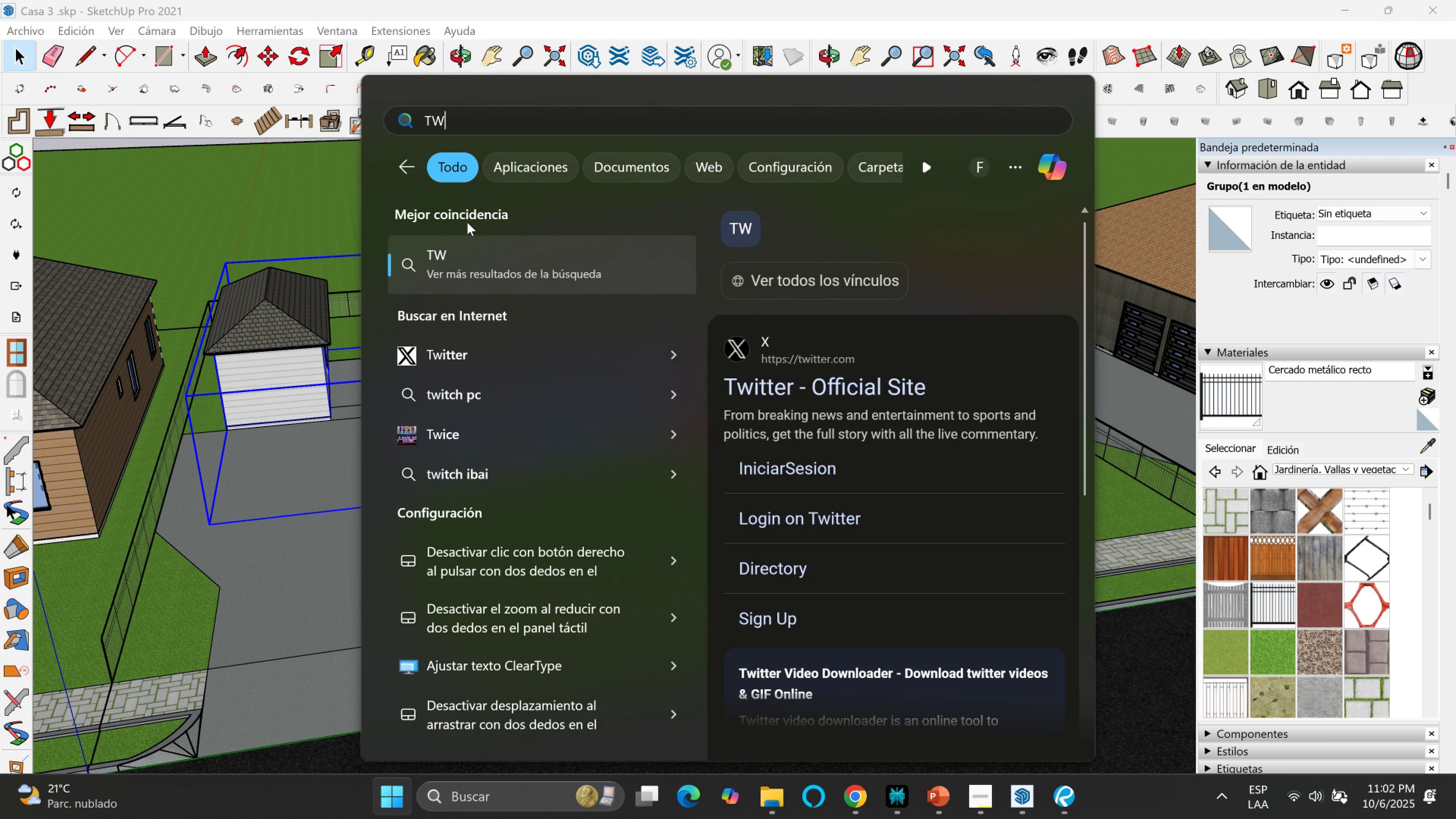 
key(Backspace)
key(Backspace)
key(Backspace)
type(unre)
 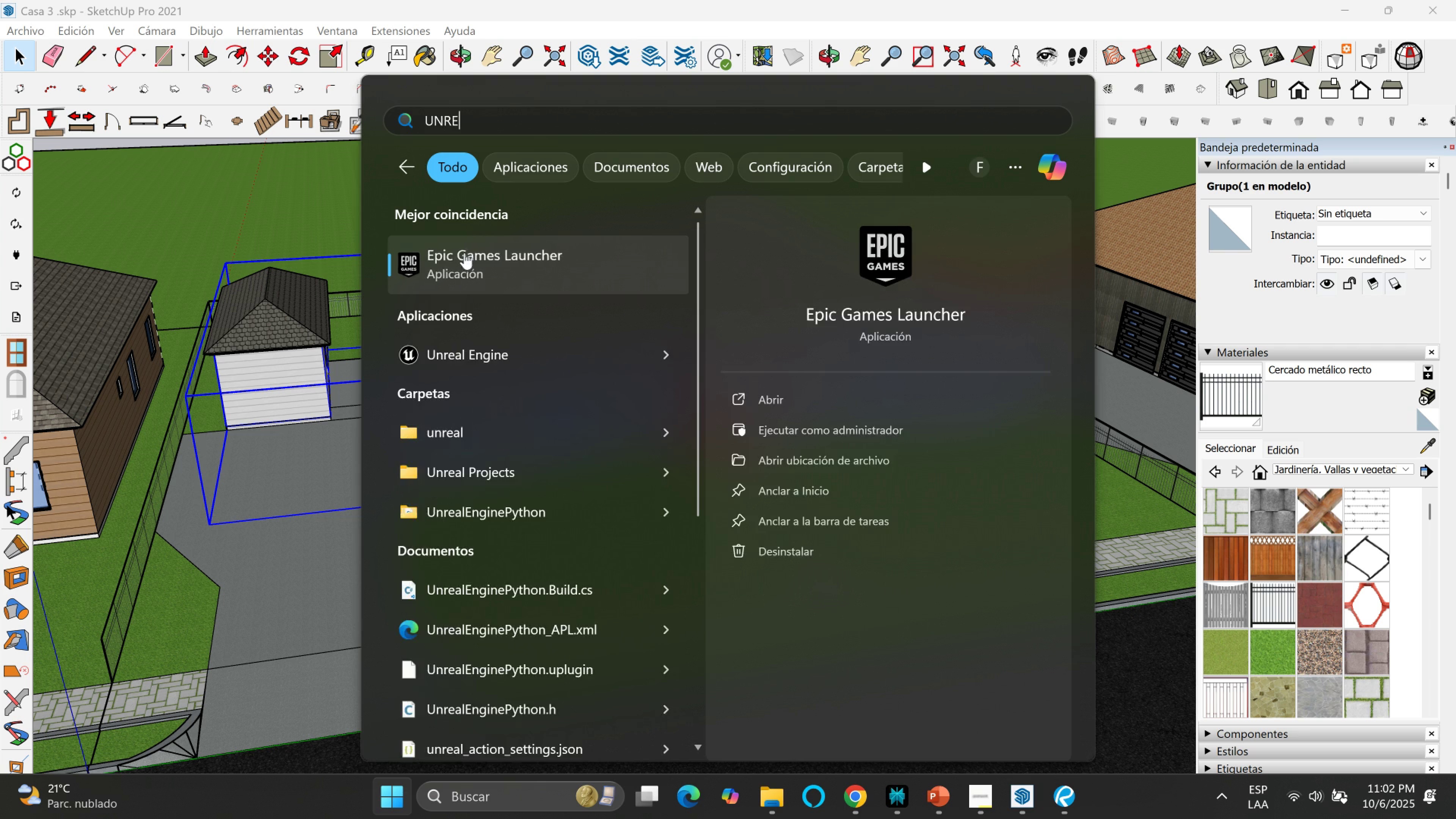 
left_click([464, 253])
 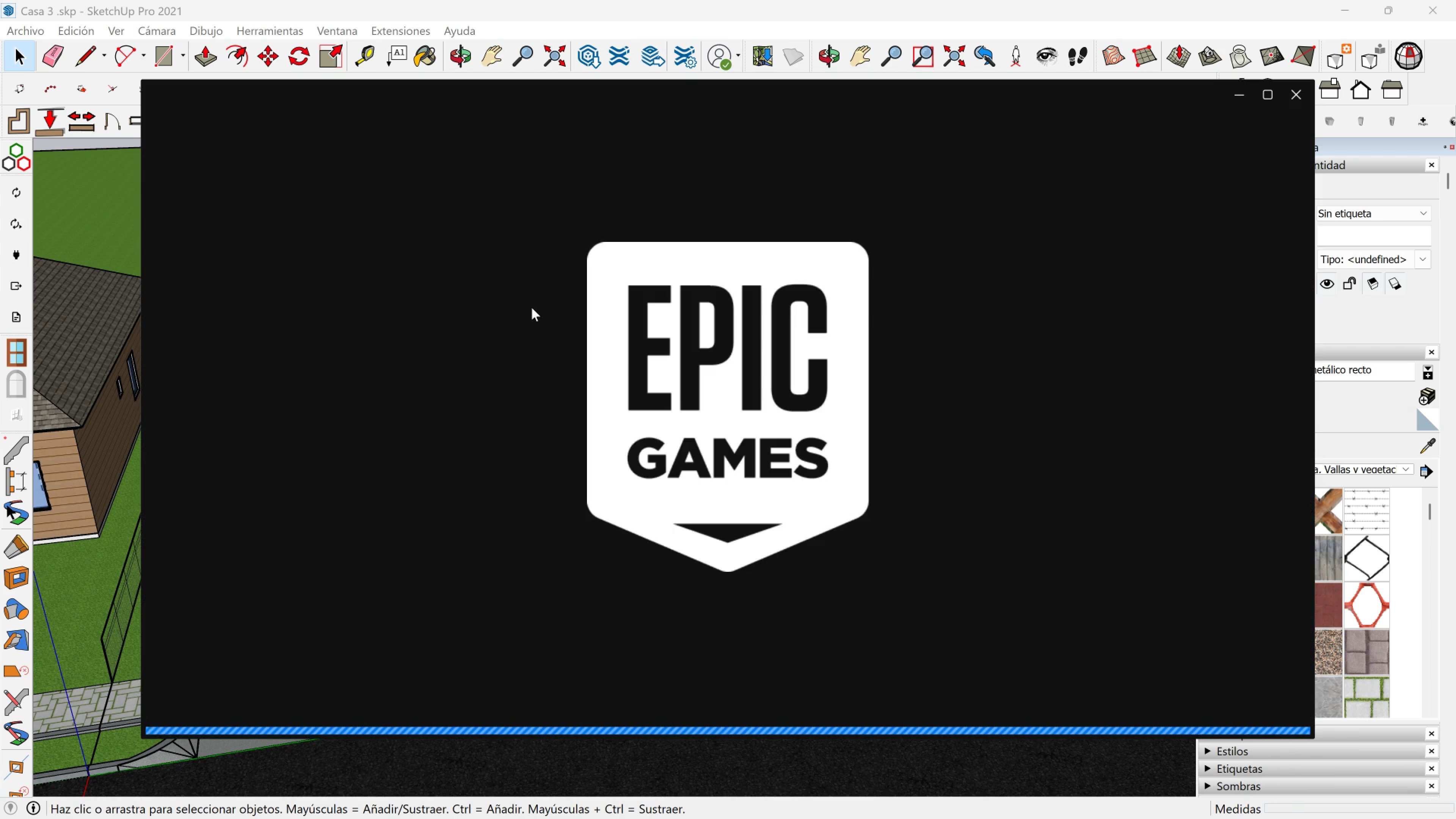 
wait(10.69)
 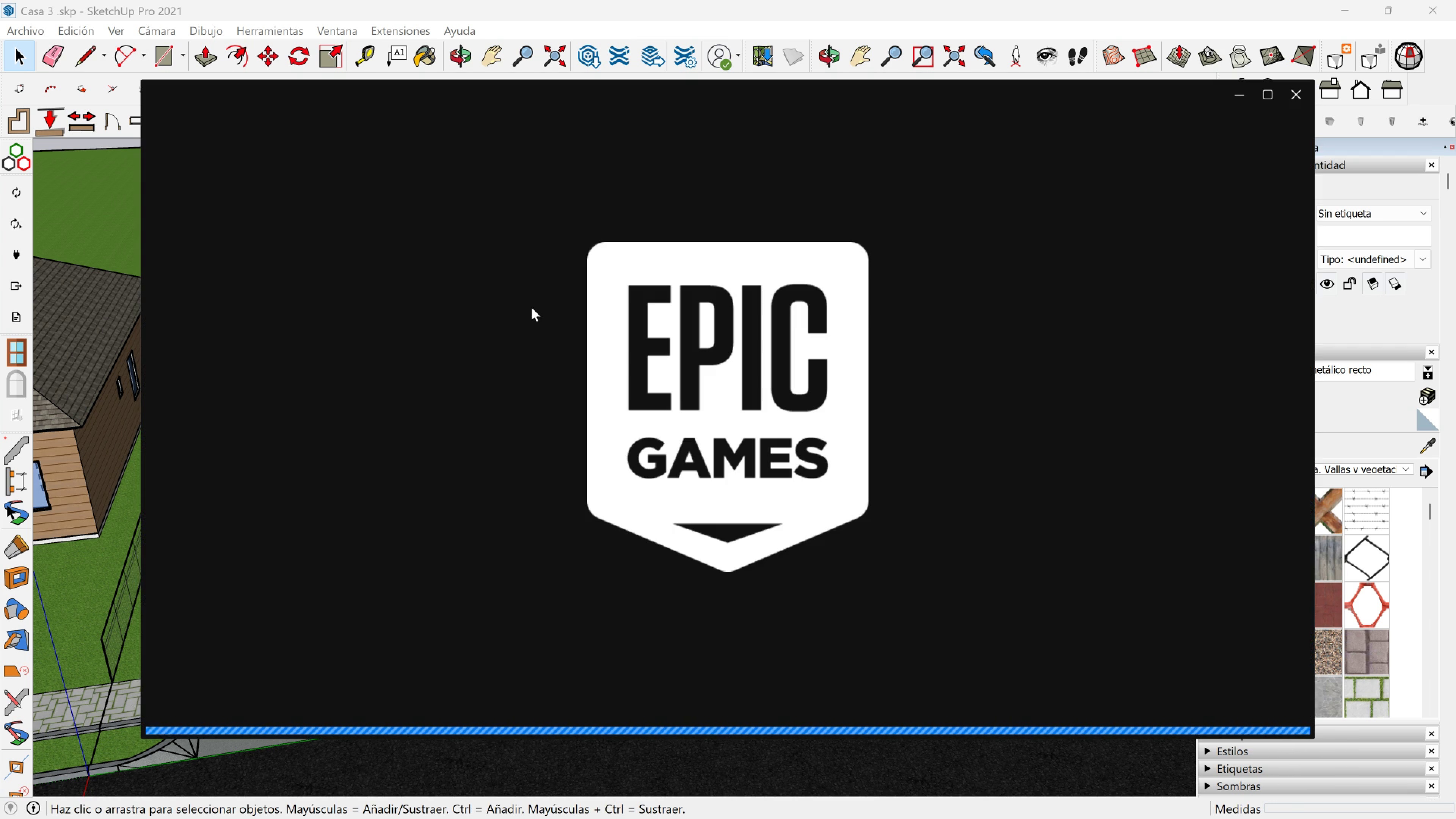 
left_click([1386, 185])
 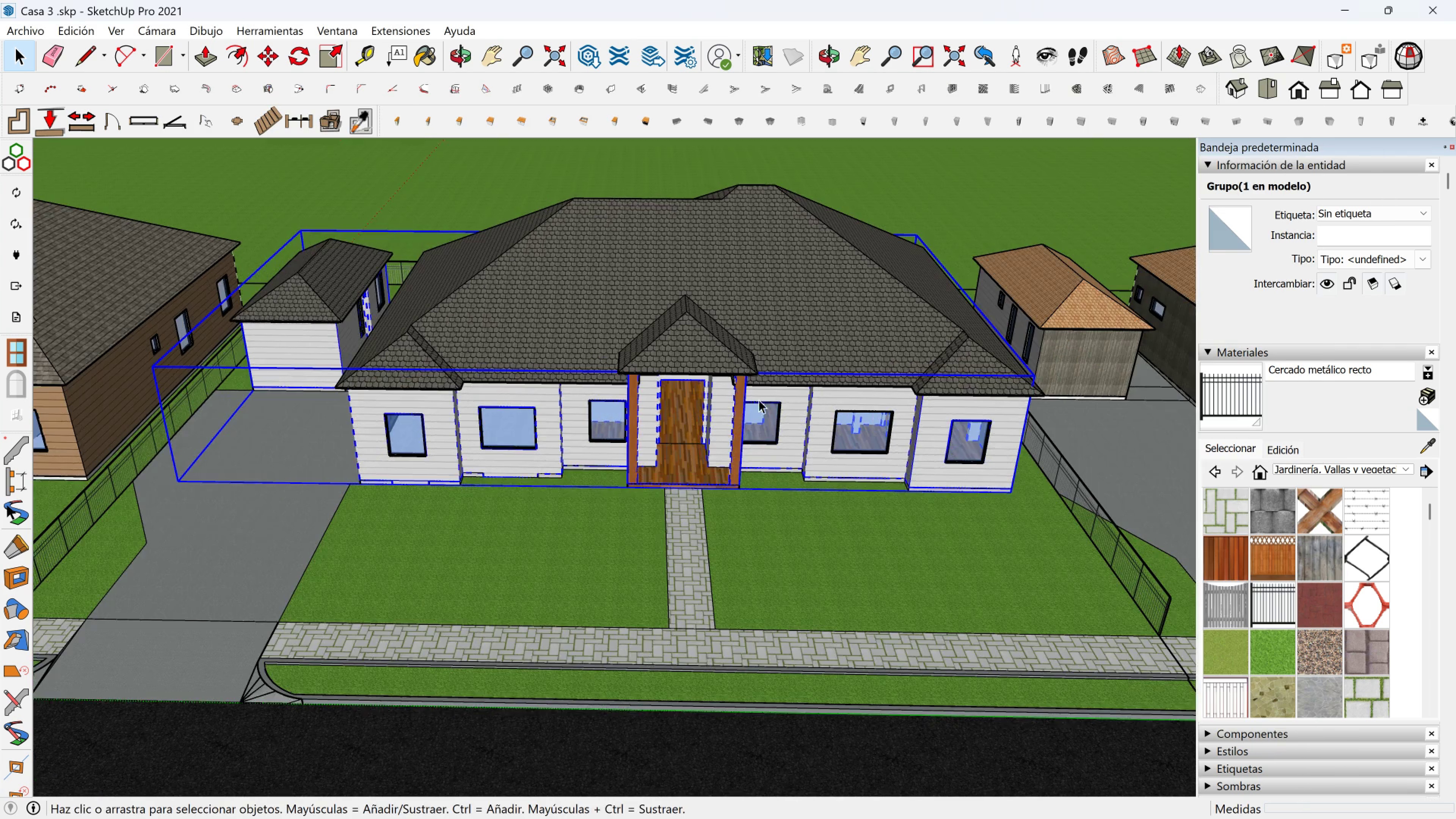 
scroll: coordinate [764, 426], scroll_direction: down, amount: 4.0